 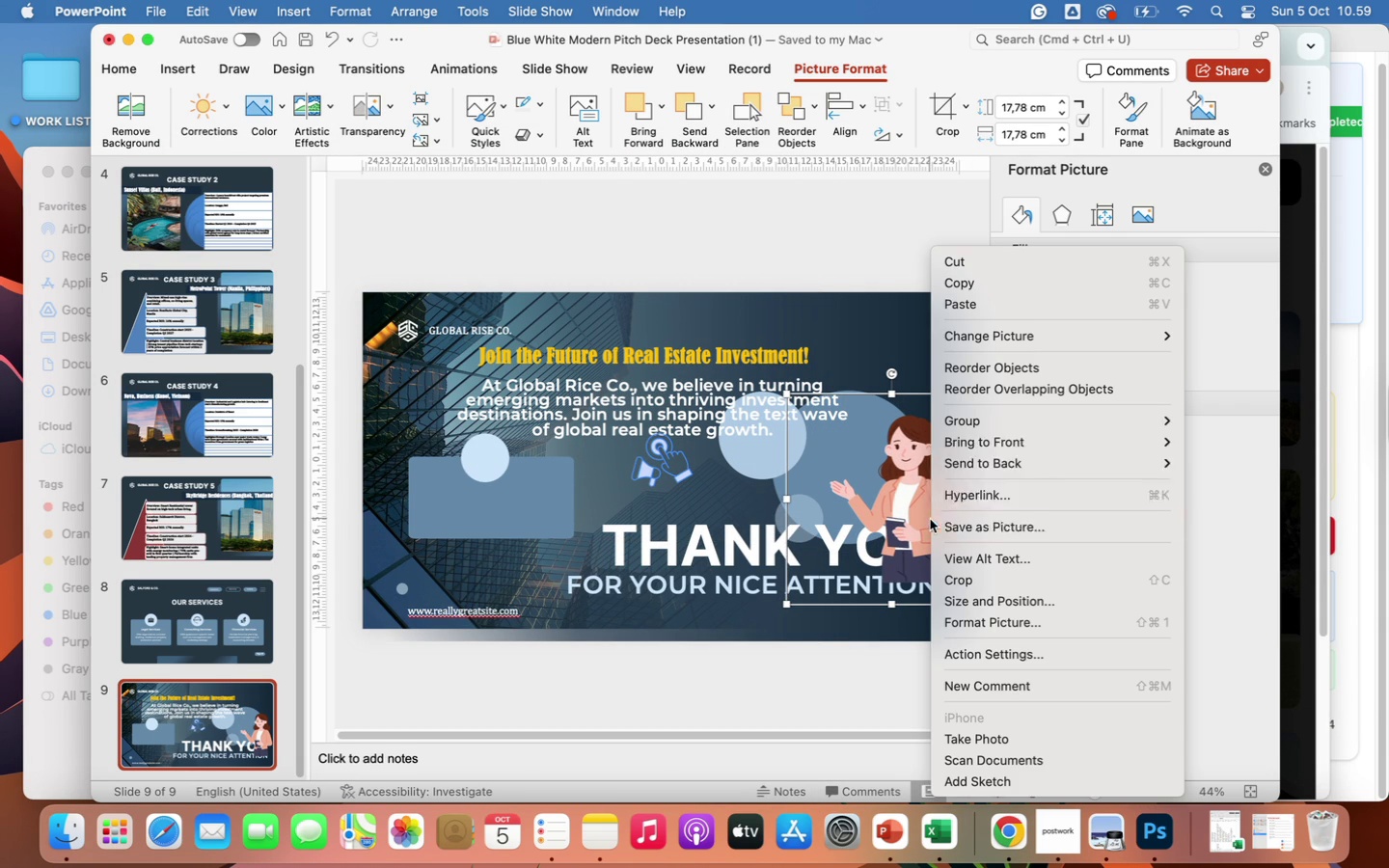 
left_click([1013, 465])
 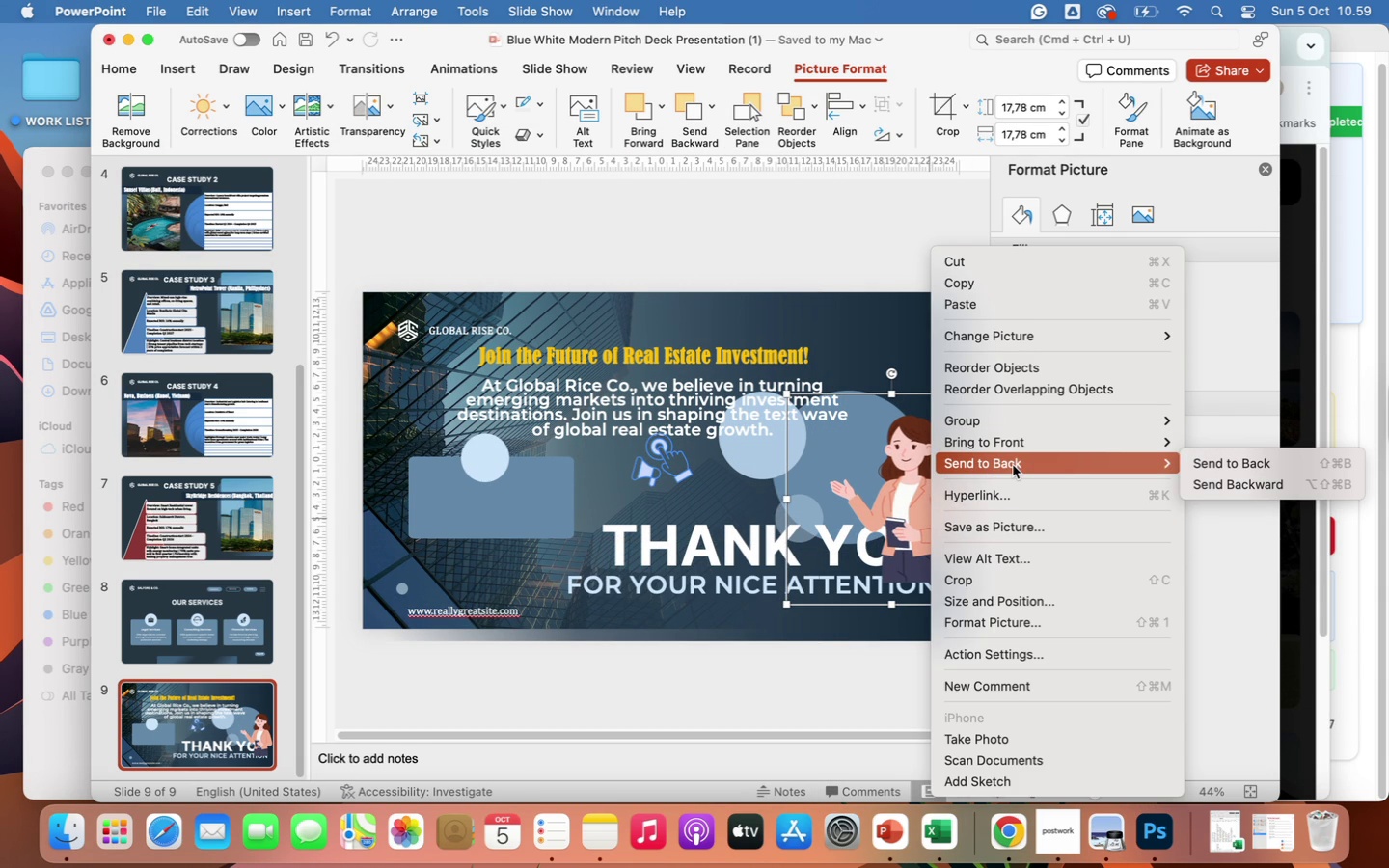 
left_click([1013, 465])
 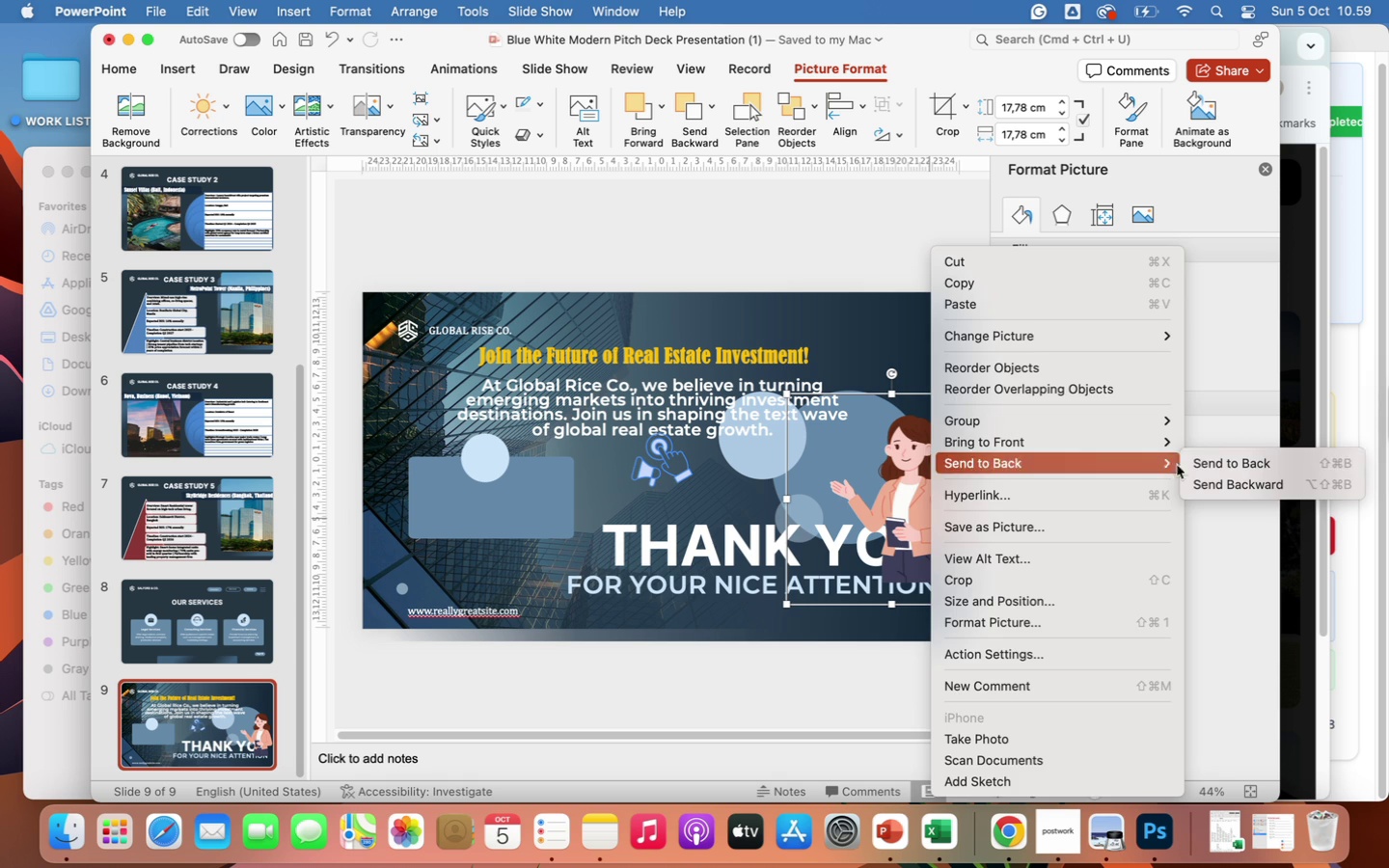 
left_click([1201, 460])
 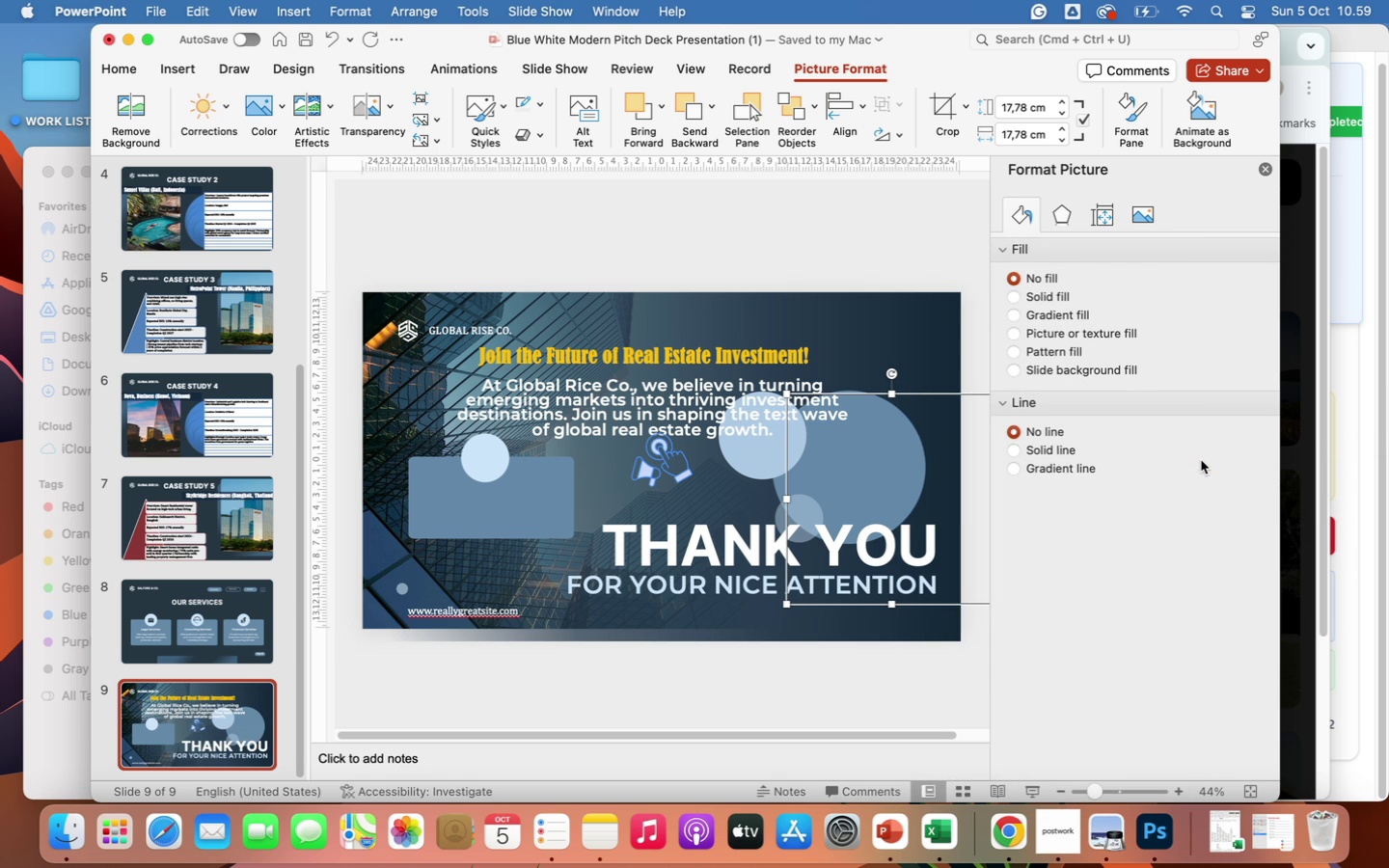 
wait(5.41)
 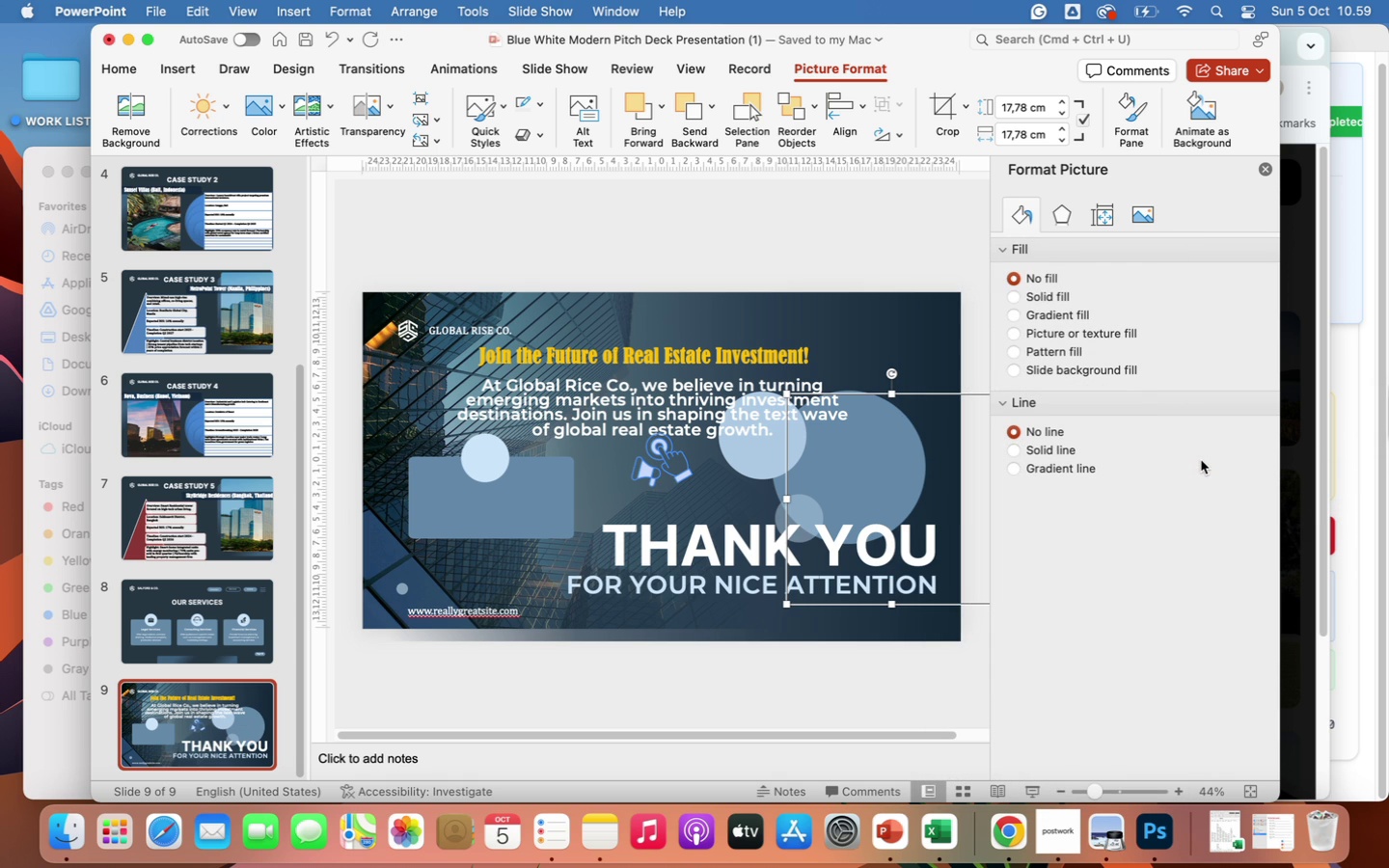 
left_click([909, 342])
 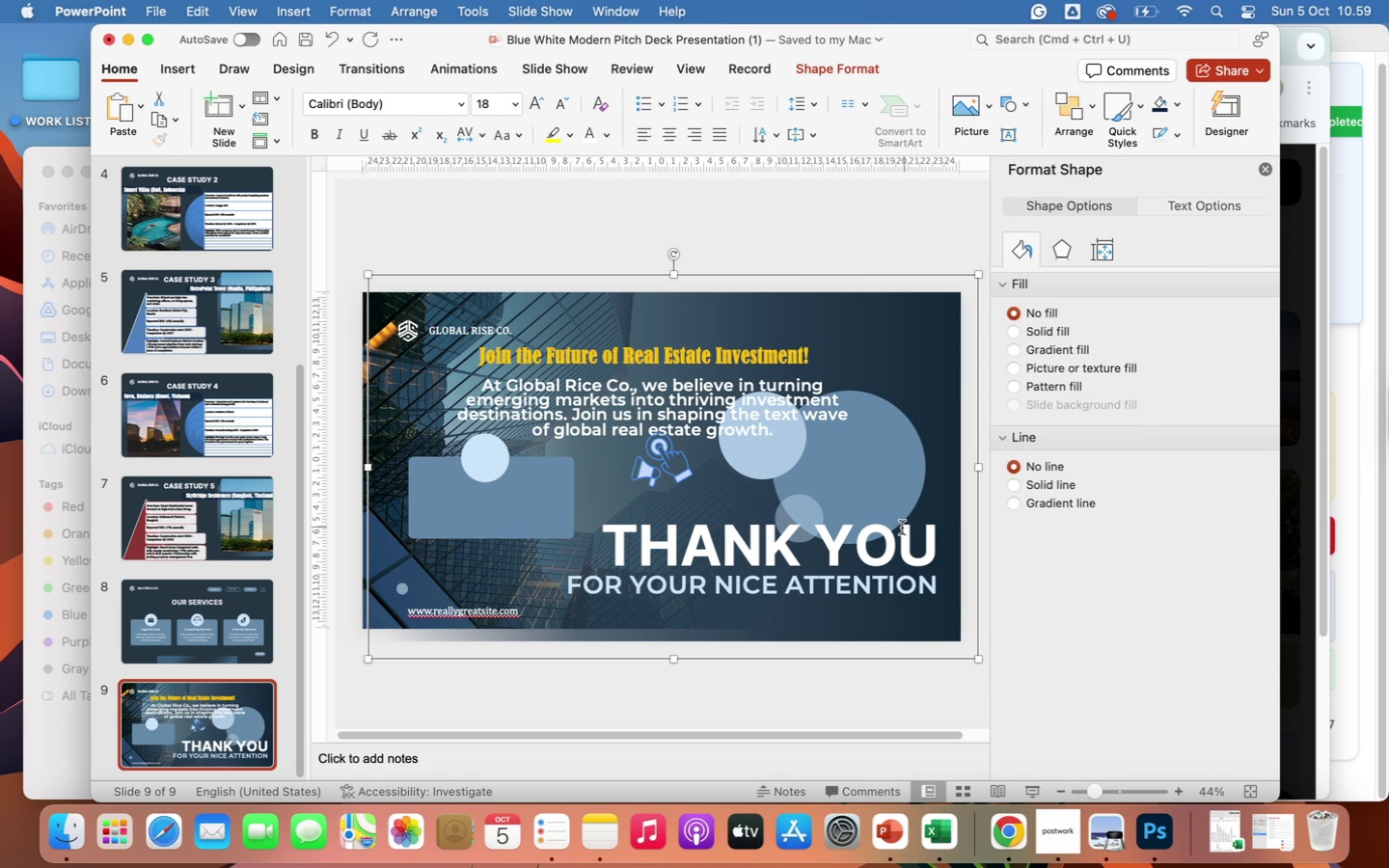 
left_click([333, 39])
 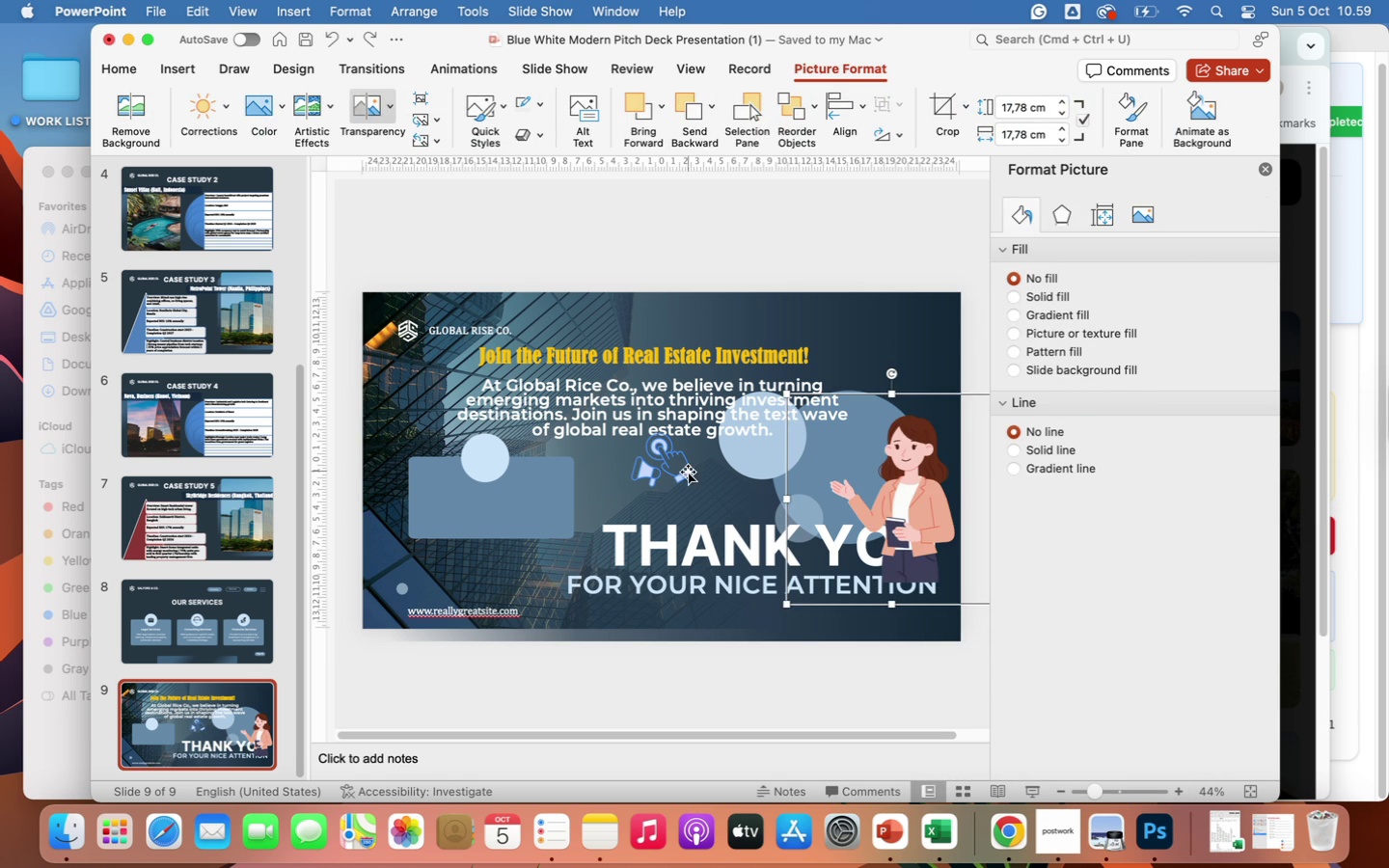 
left_click([666, 470])